 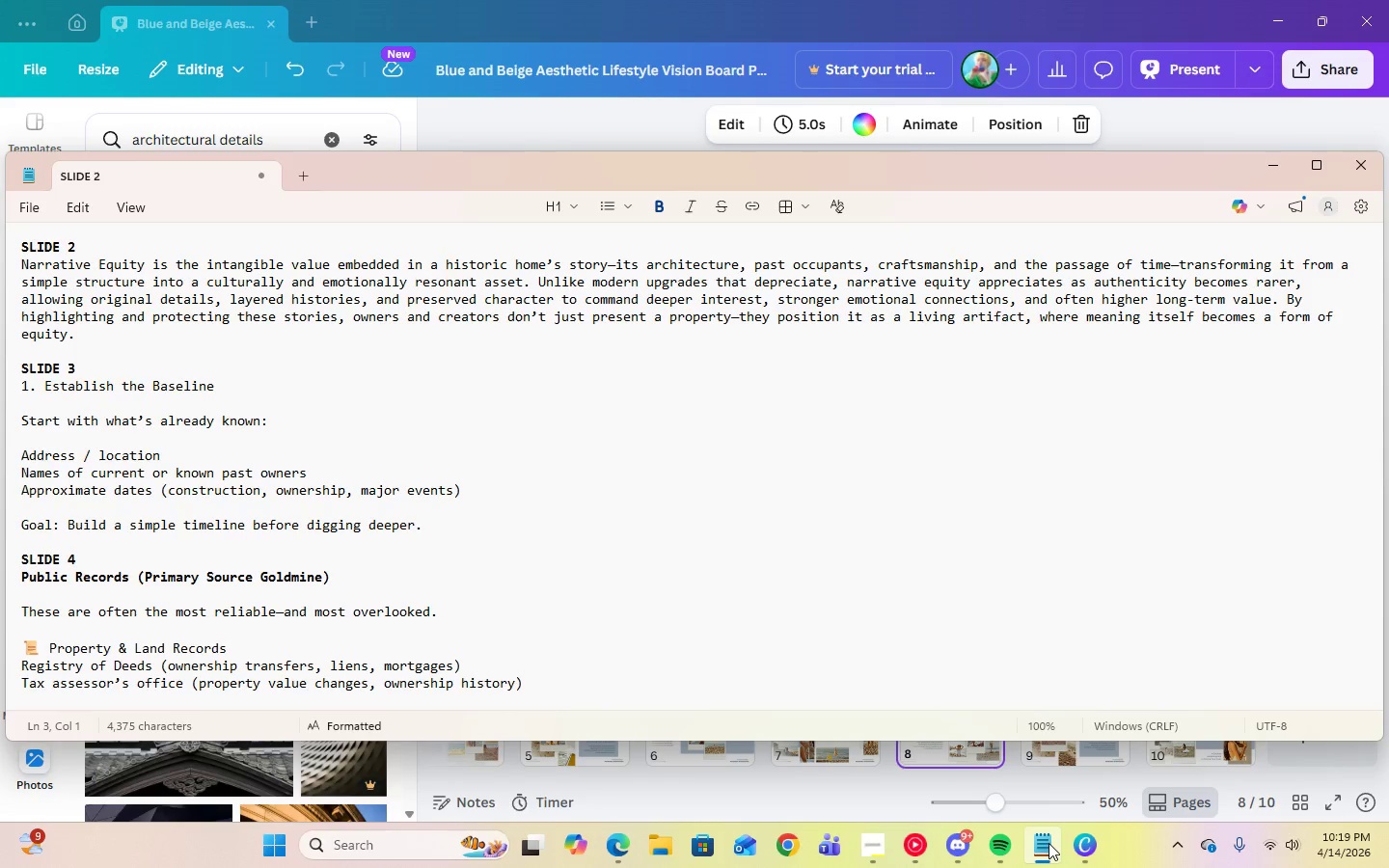 
left_click([1049, 843])
 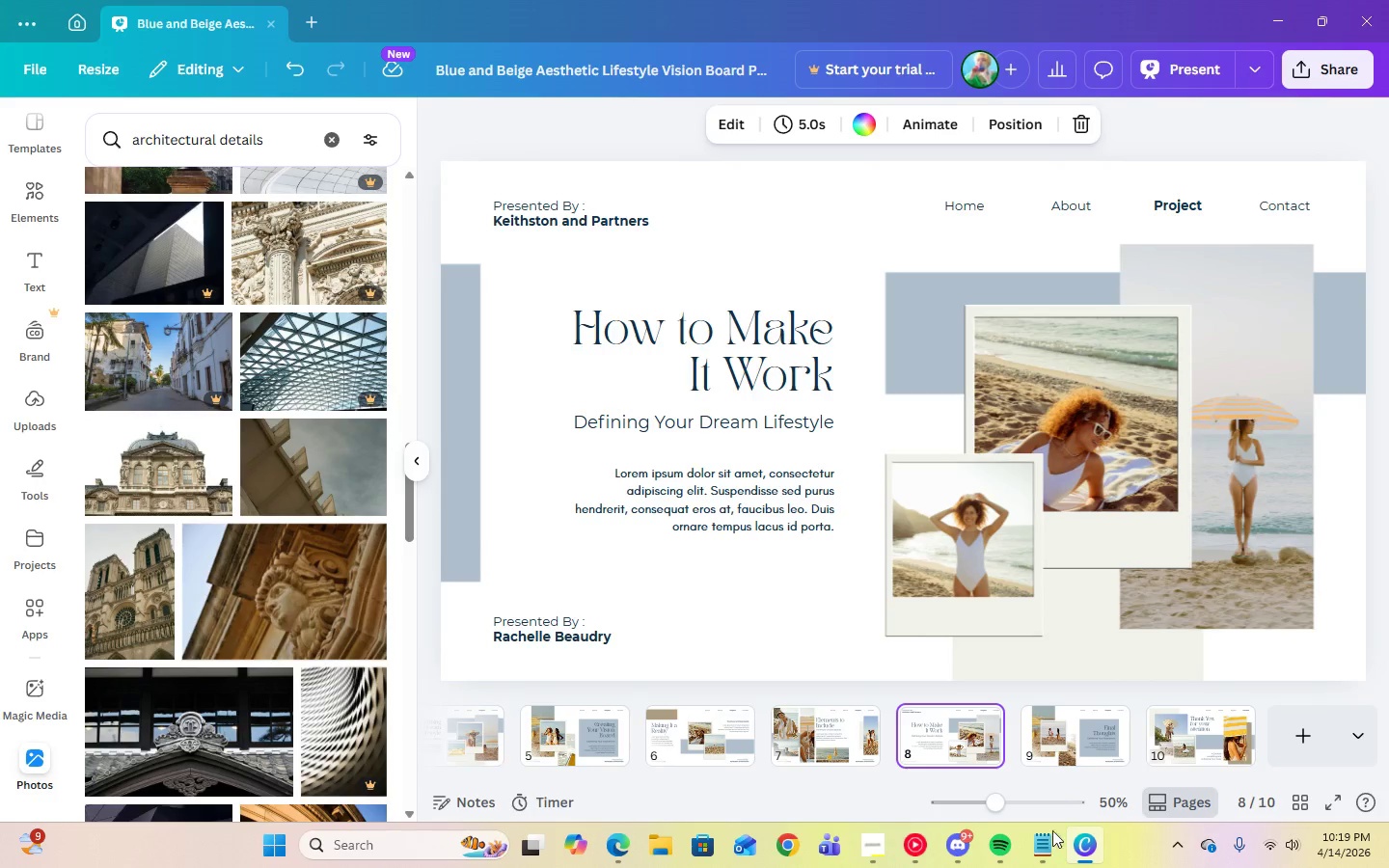 
left_click([1069, 749])
 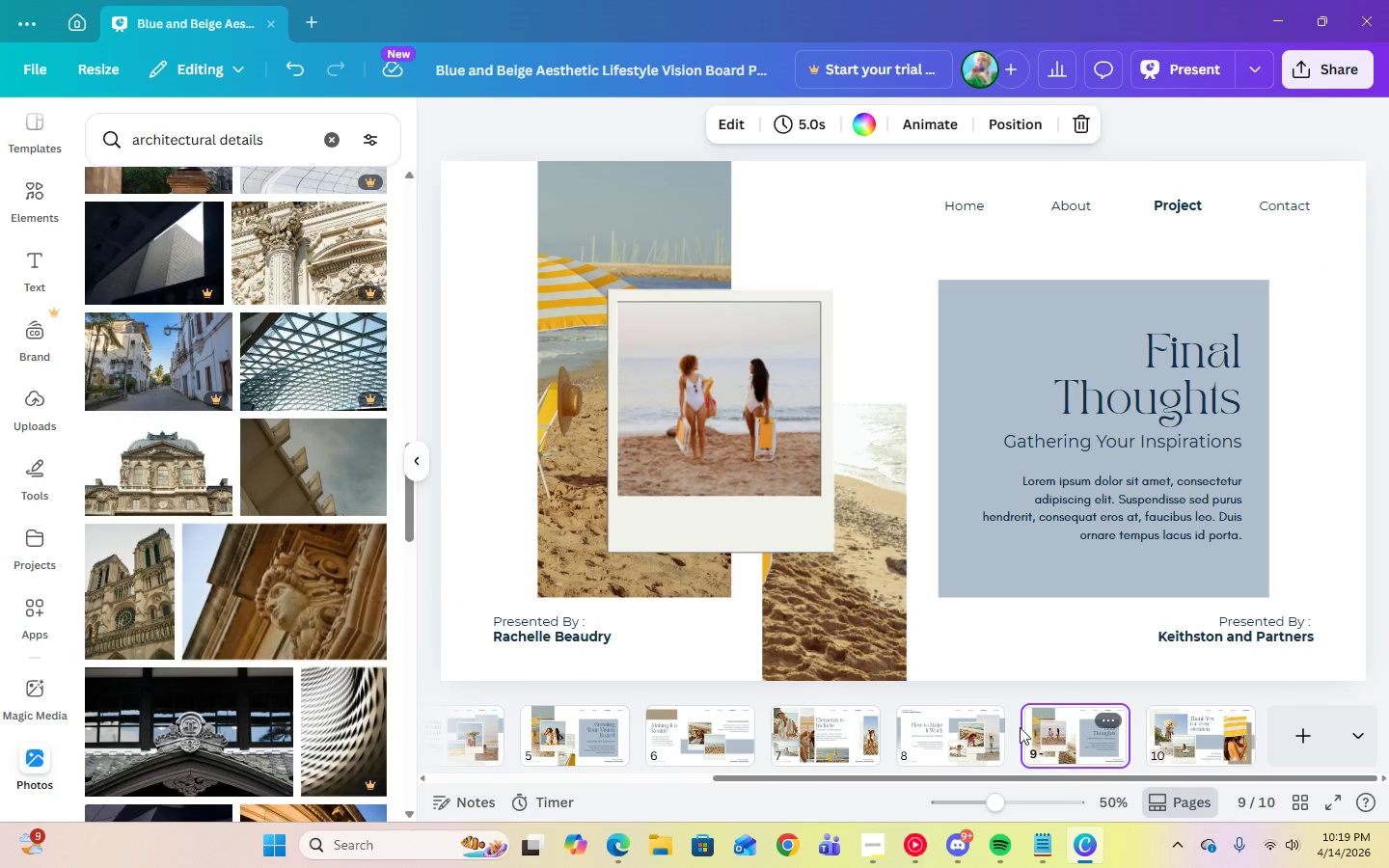 
left_click([972, 723])
 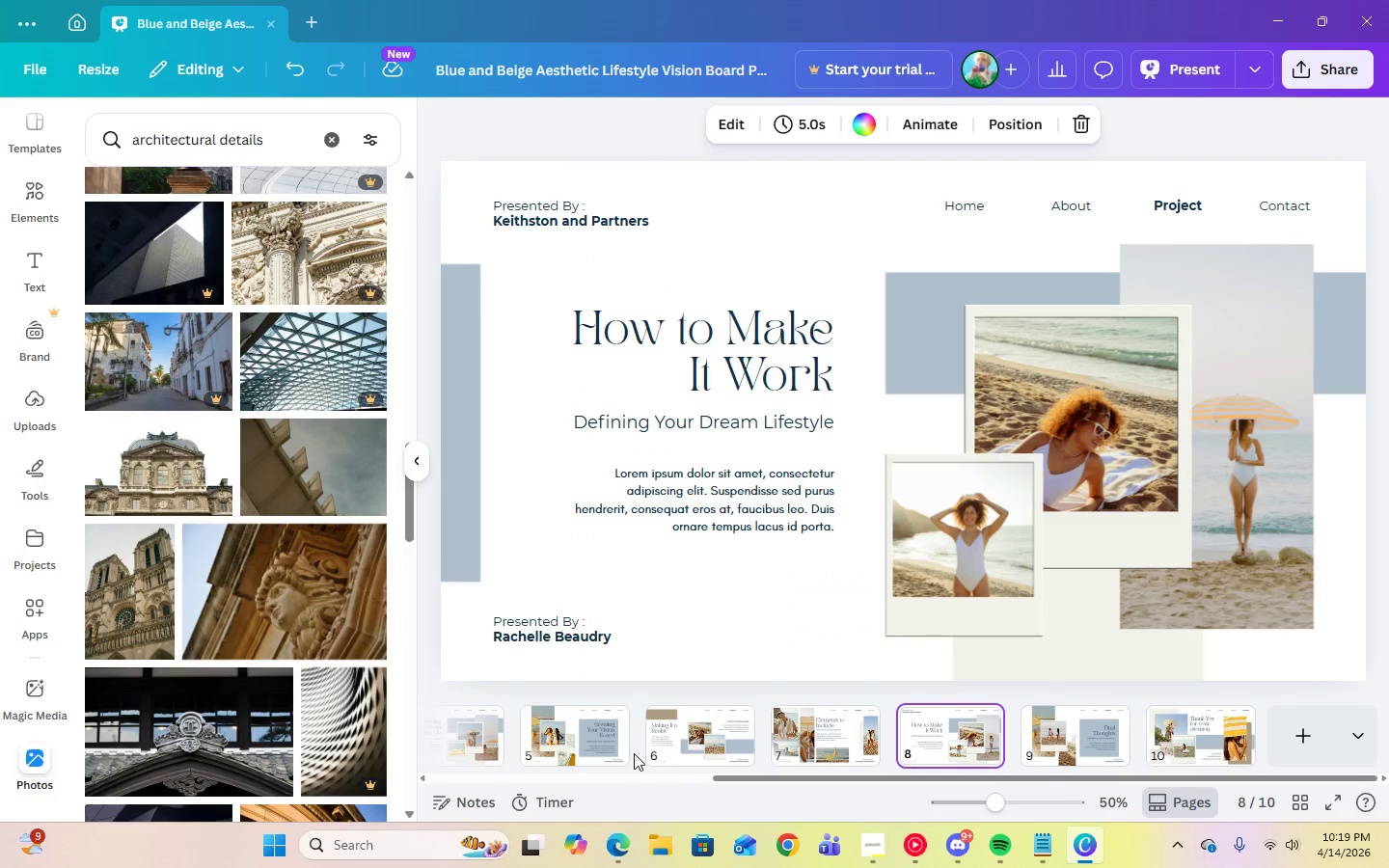 
left_click([597, 744])
 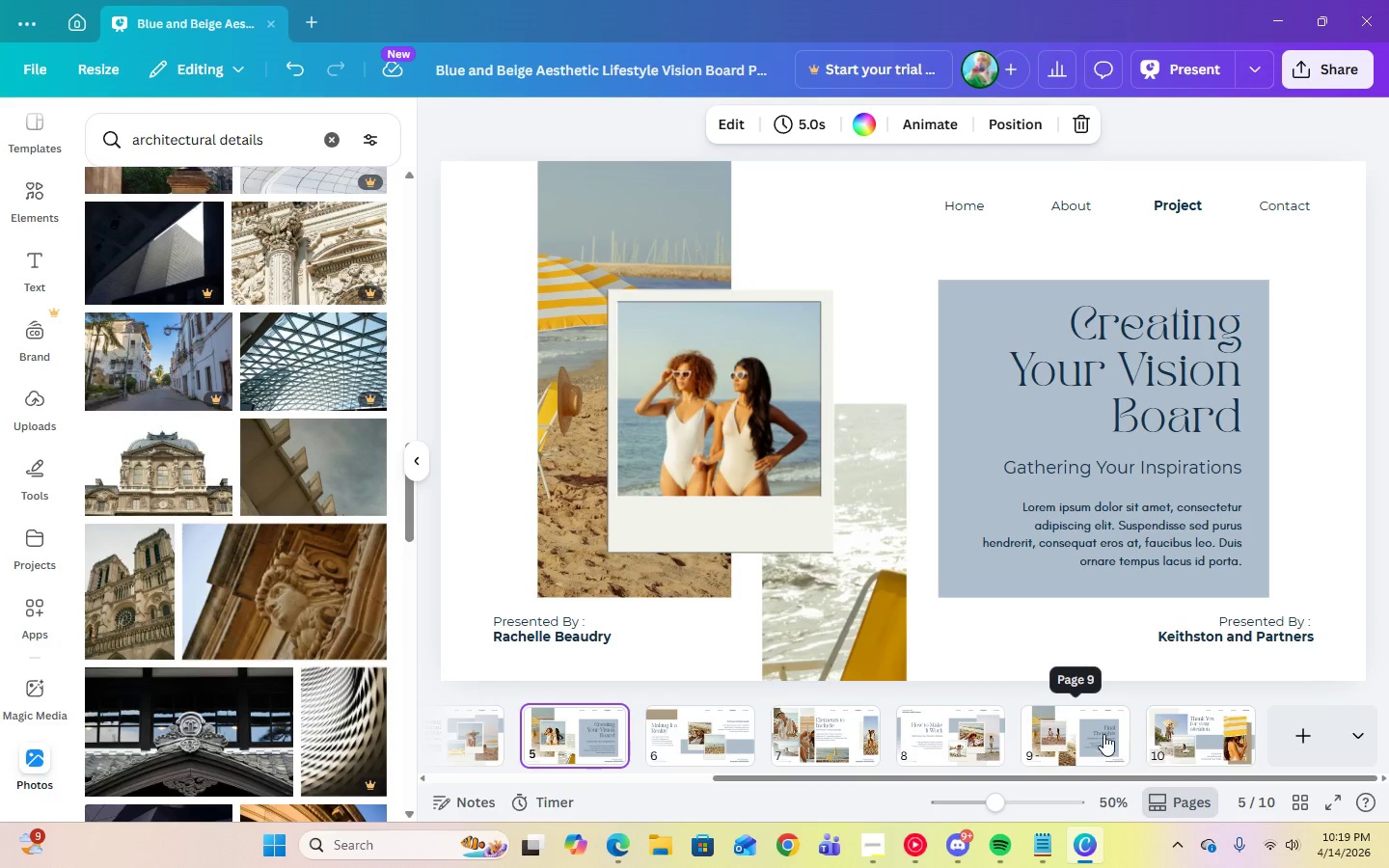 
left_click([602, 720])
 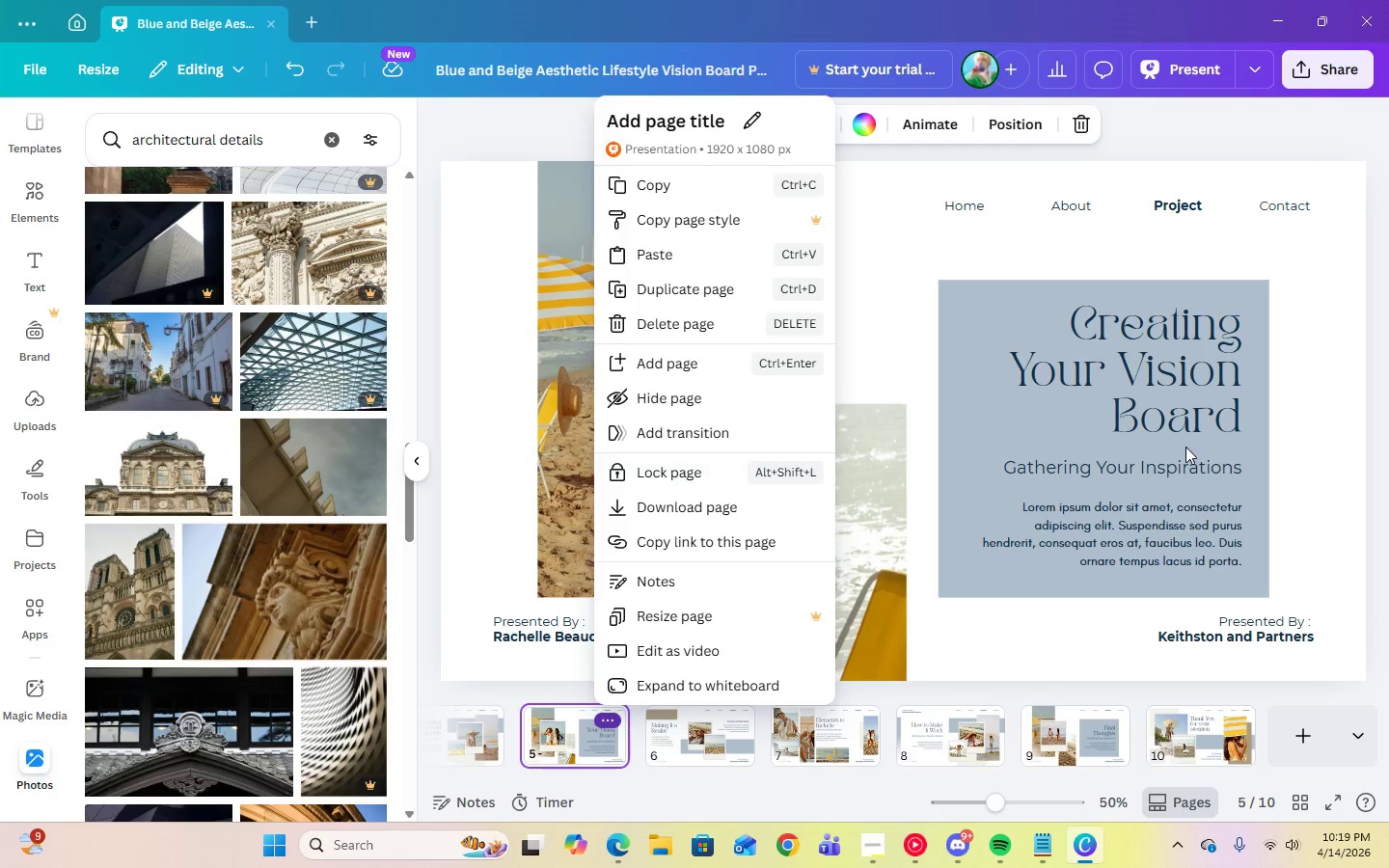 
wait(9.86)
 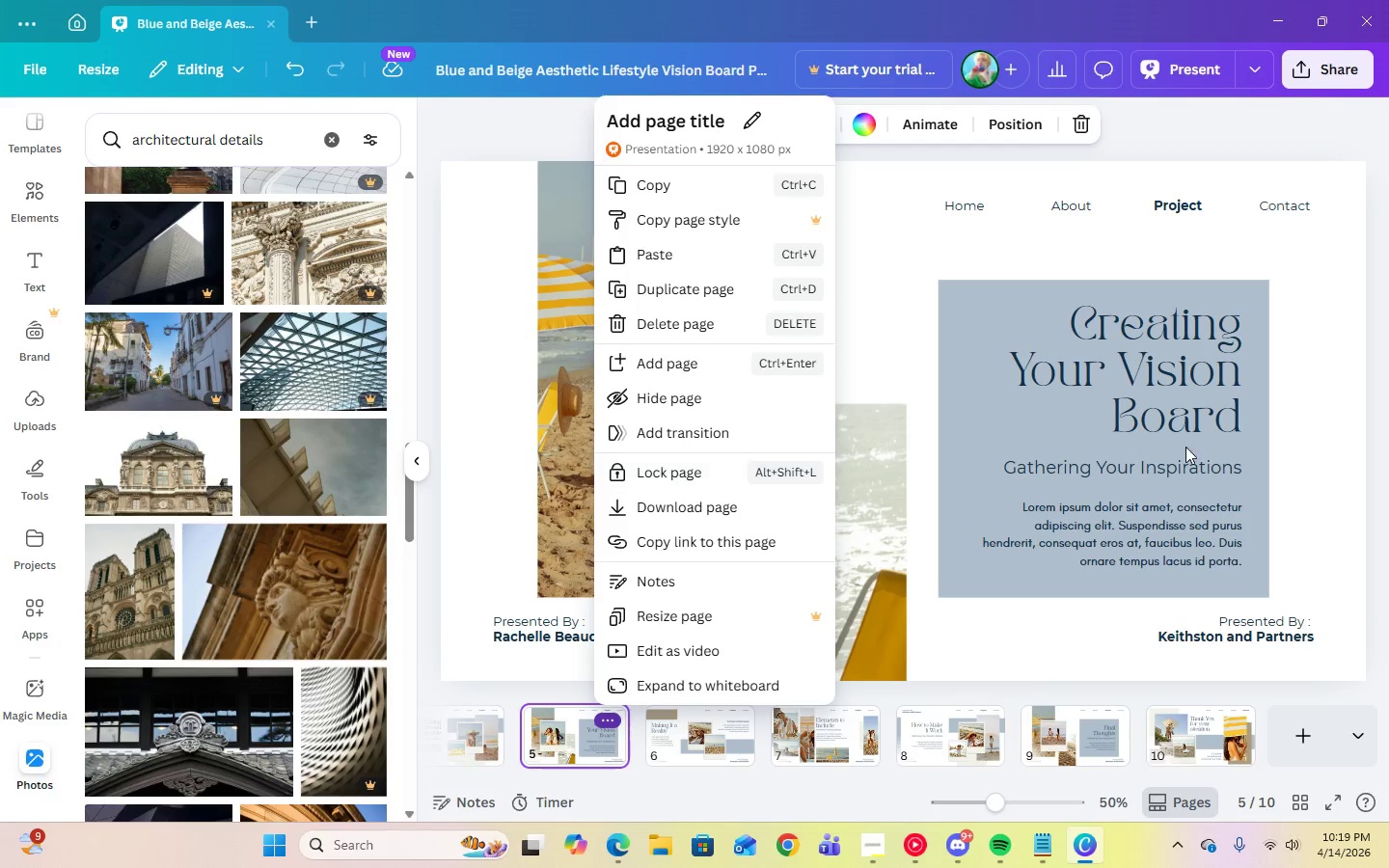 
left_click([685, 294])
 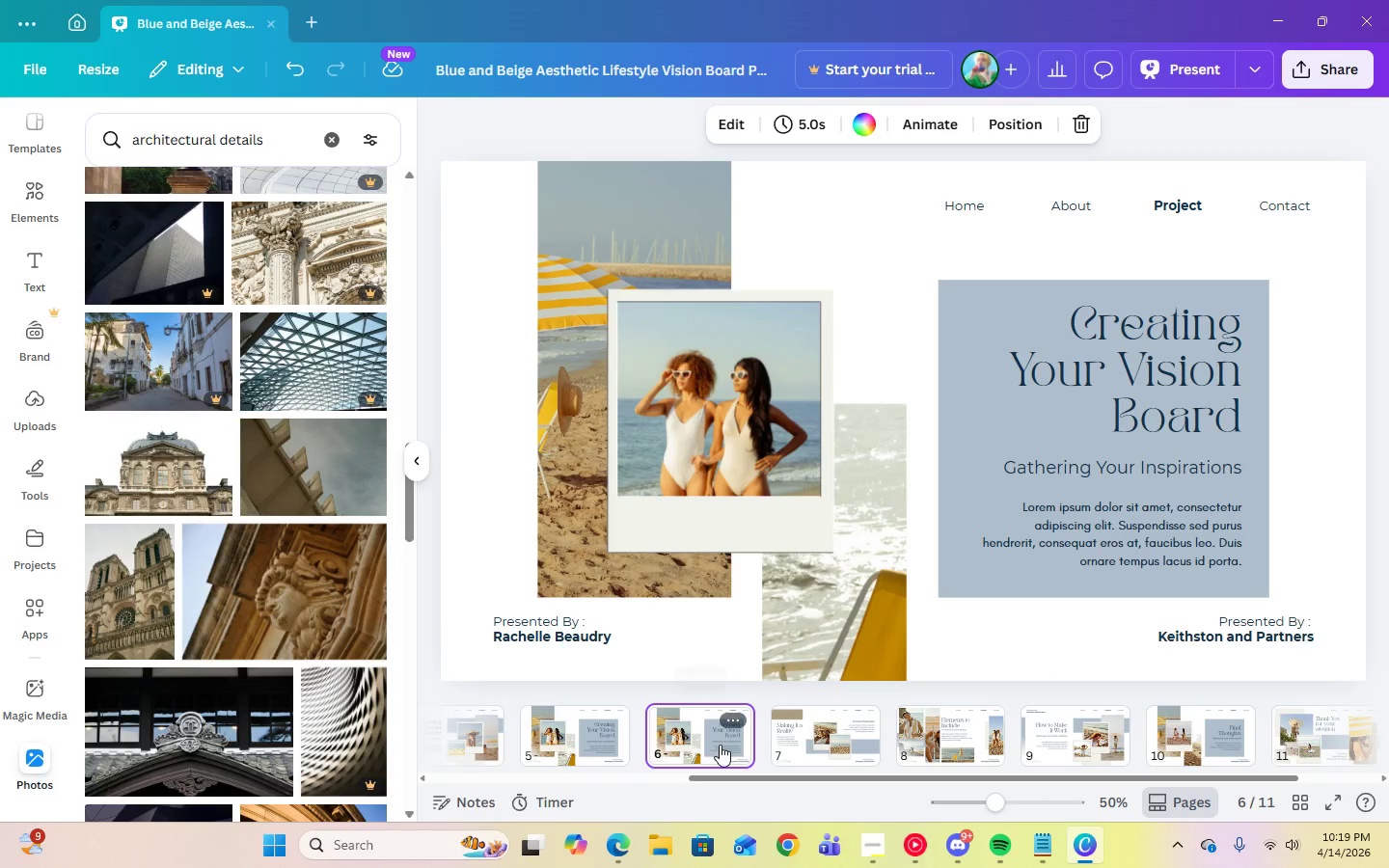 
left_click_drag(start_coordinate=[720, 745], to_coordinate=[587, 724])
 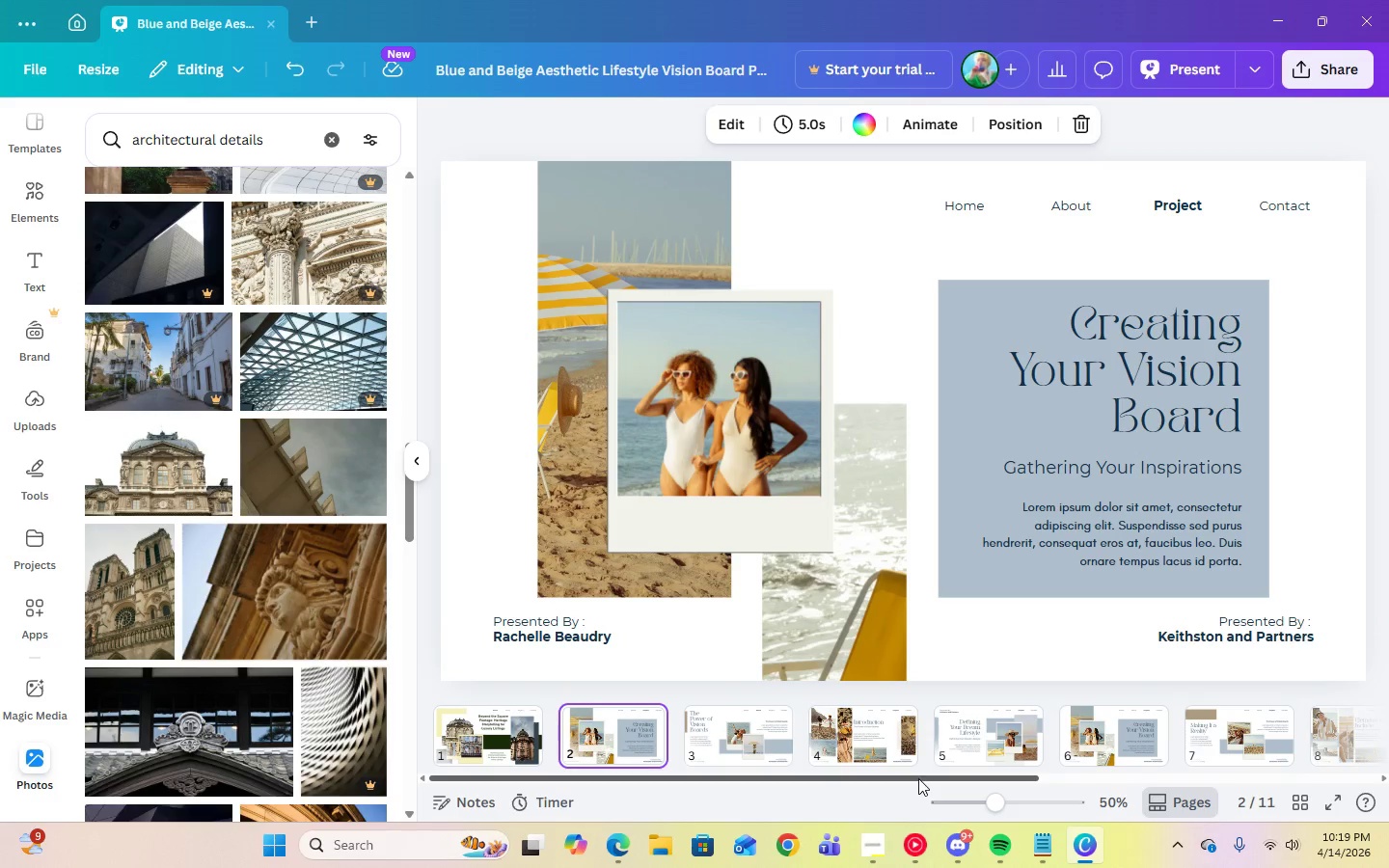 
left_click([864, 862])